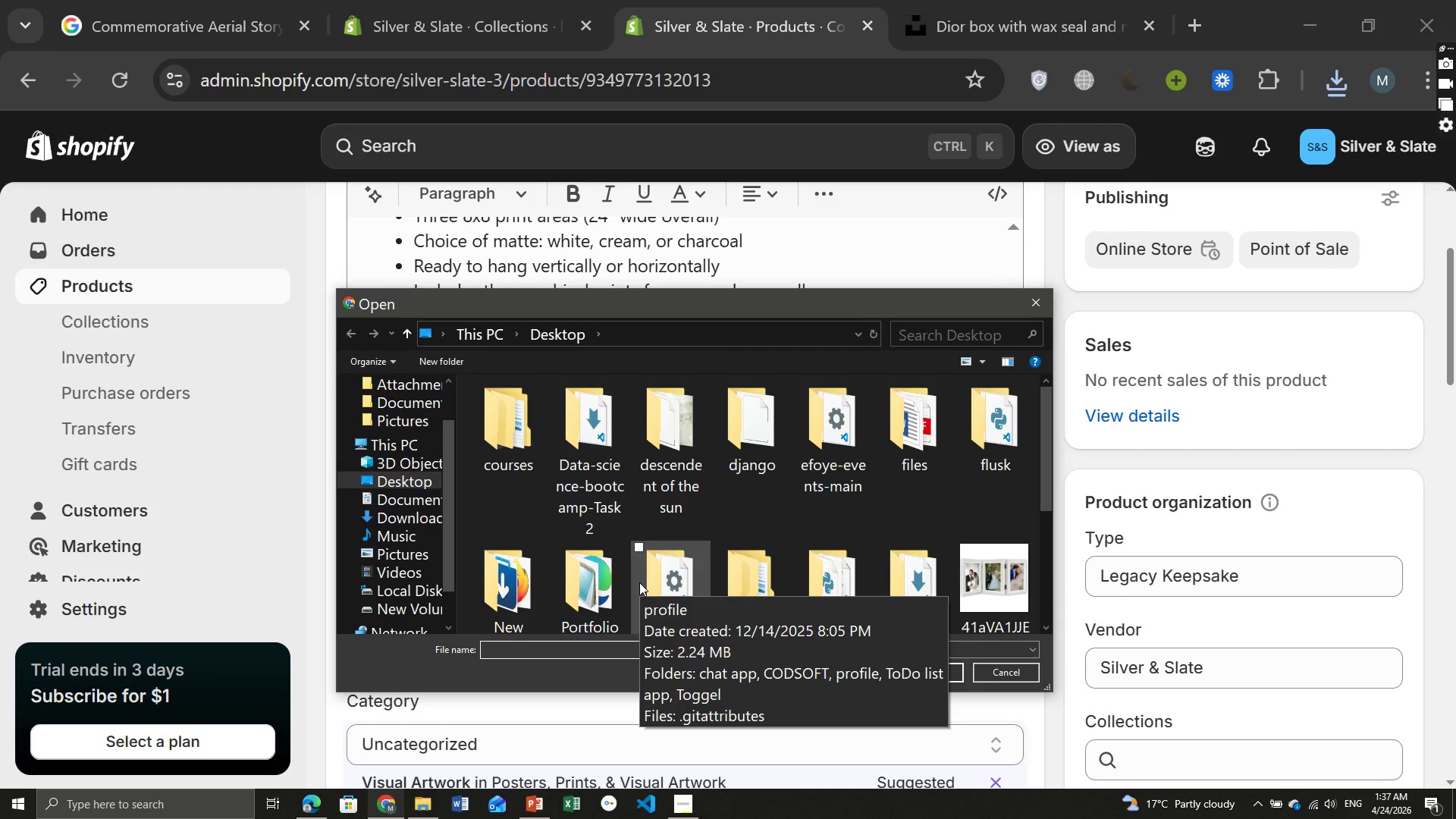 
wait(7.53)
 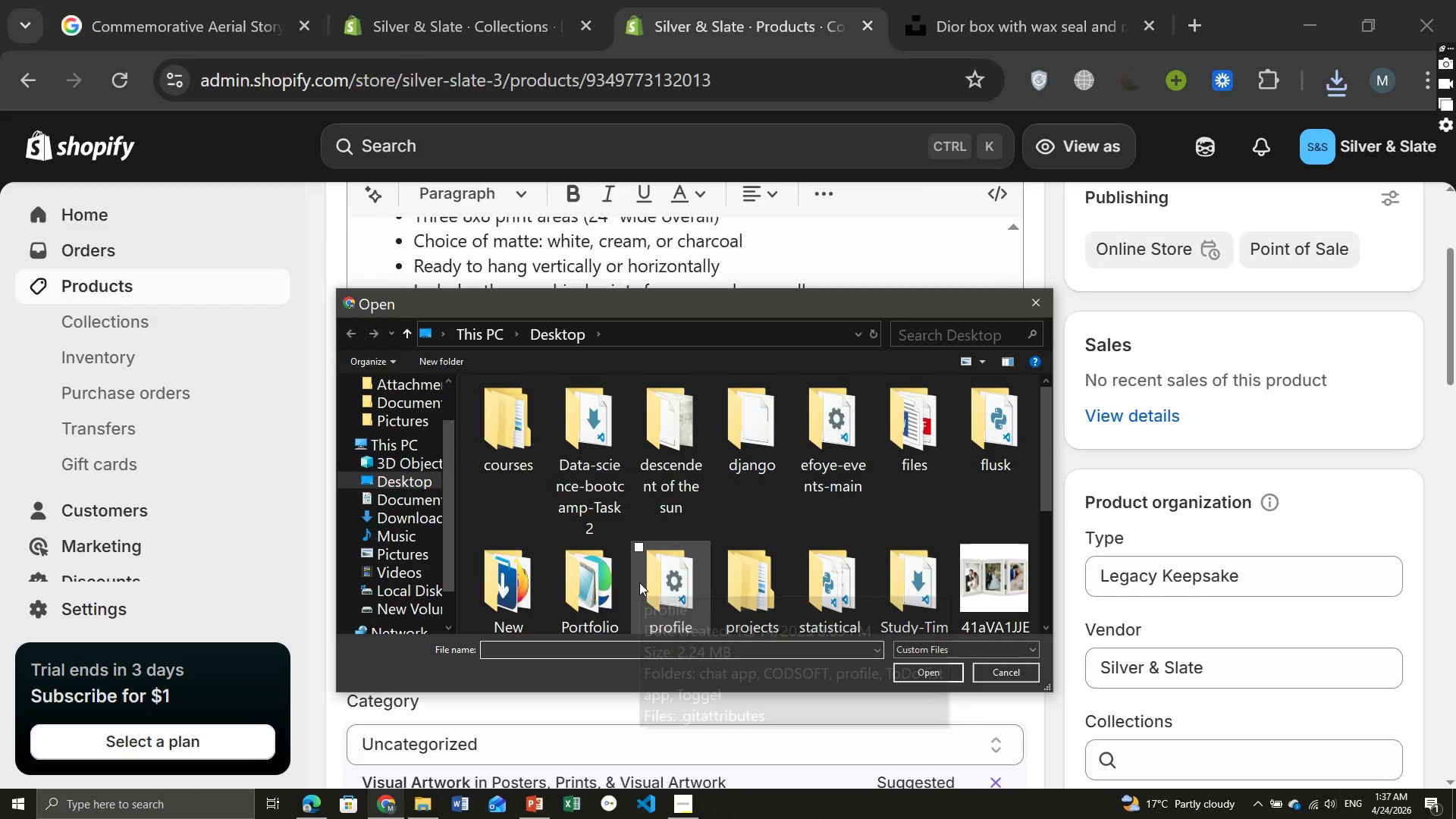 
left_click([984, 595])
 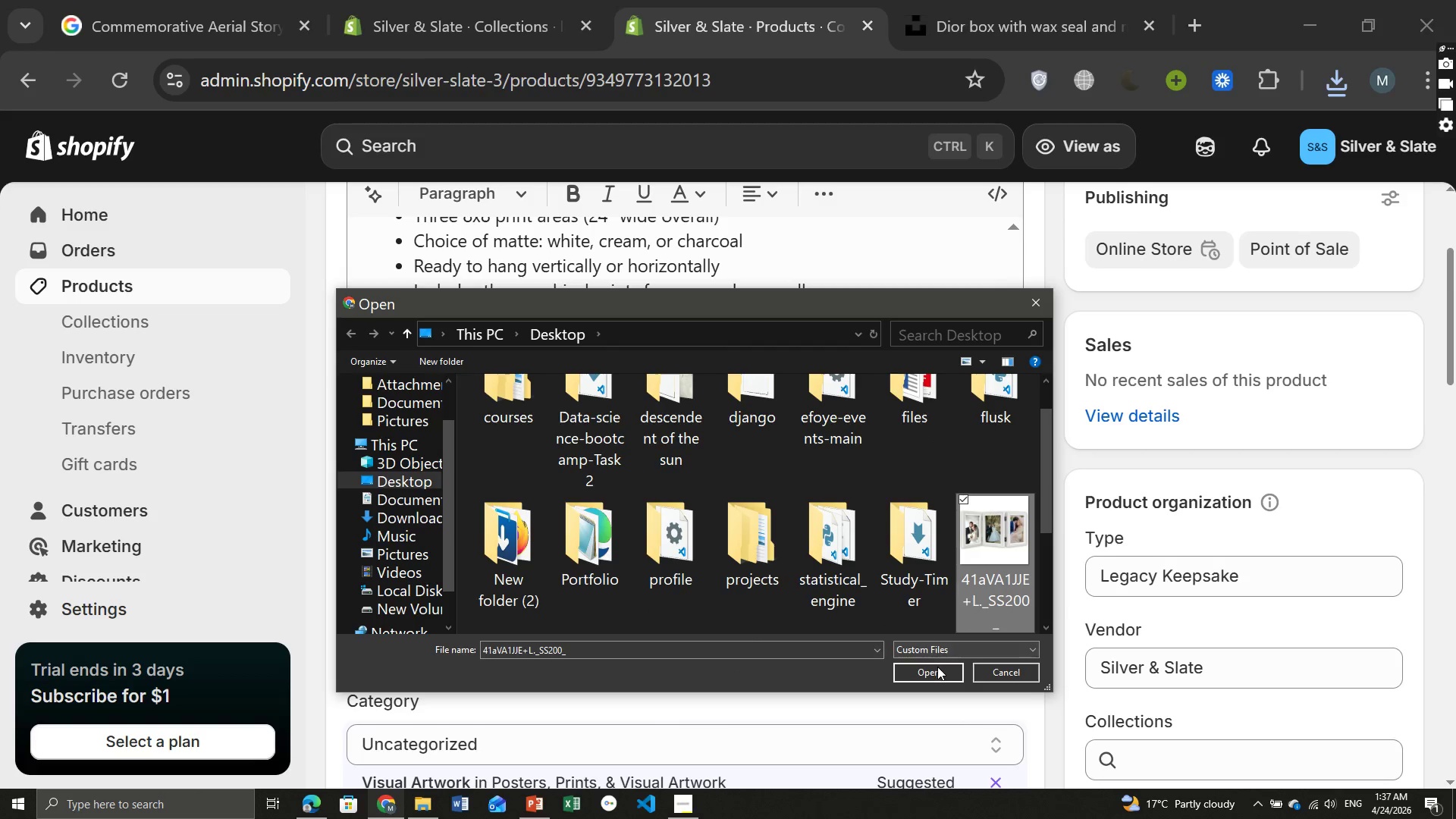 
left_click([933, 672])
 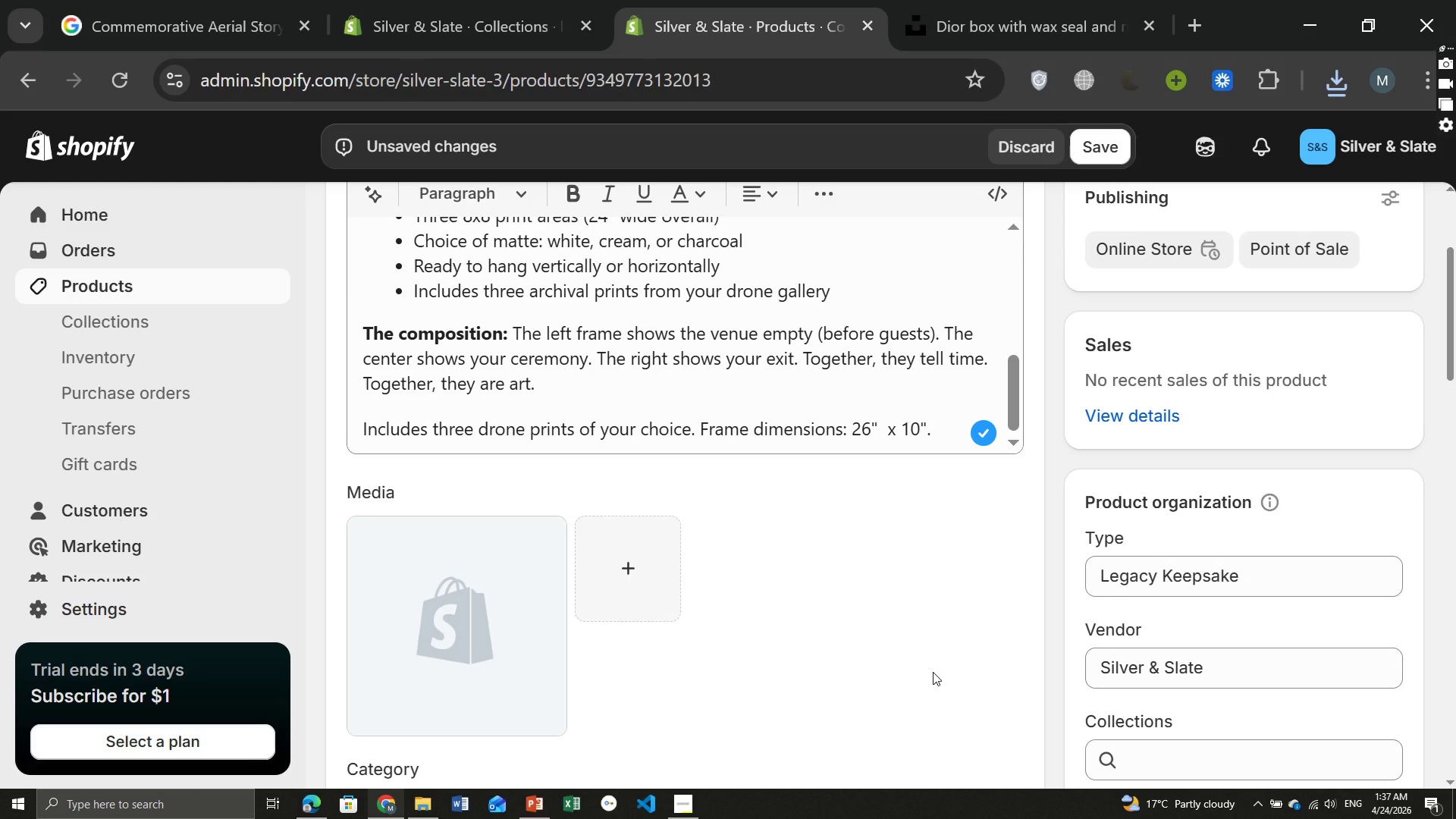 
wait(13.08)
 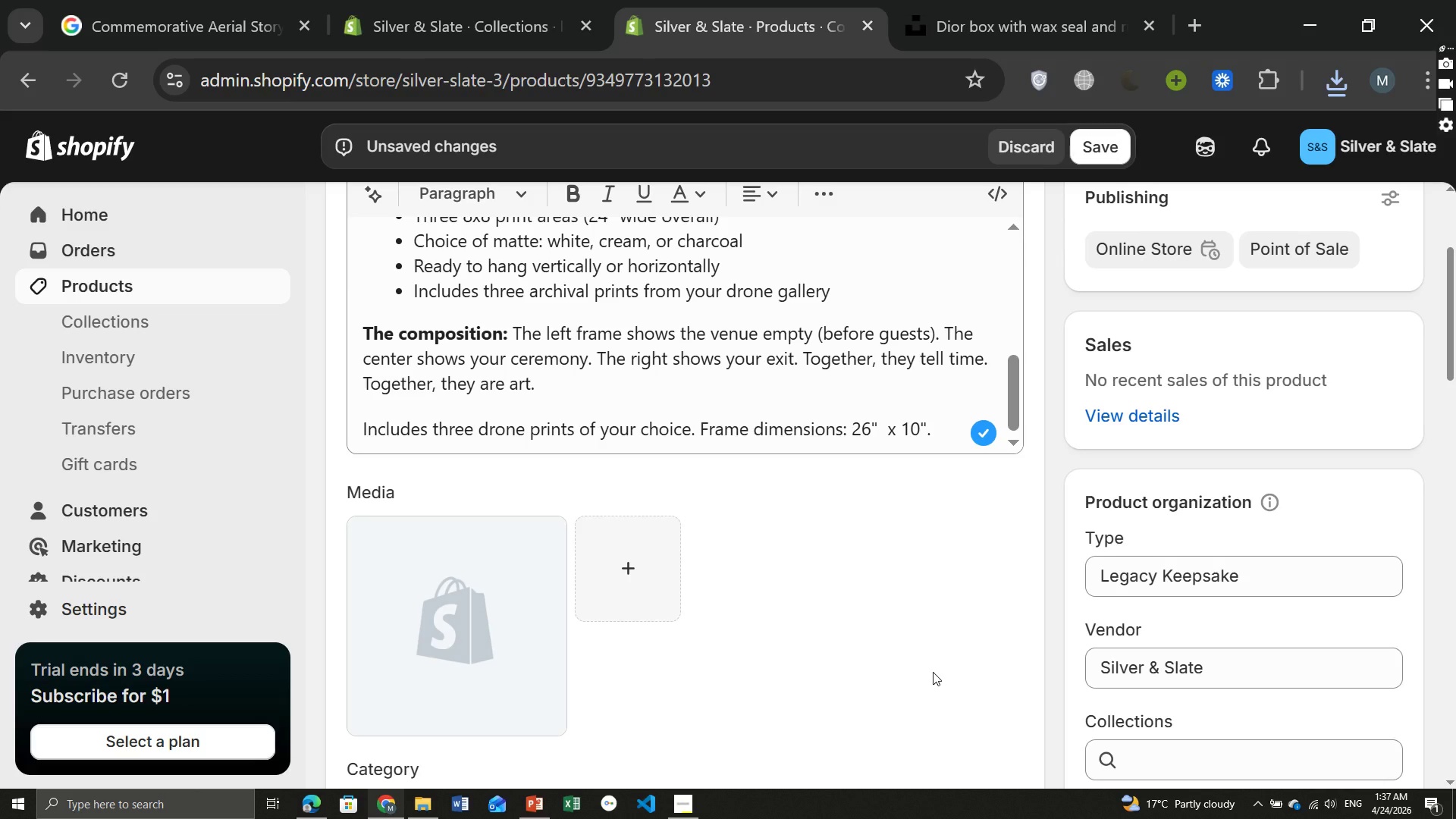 
left_click([422, 679])
 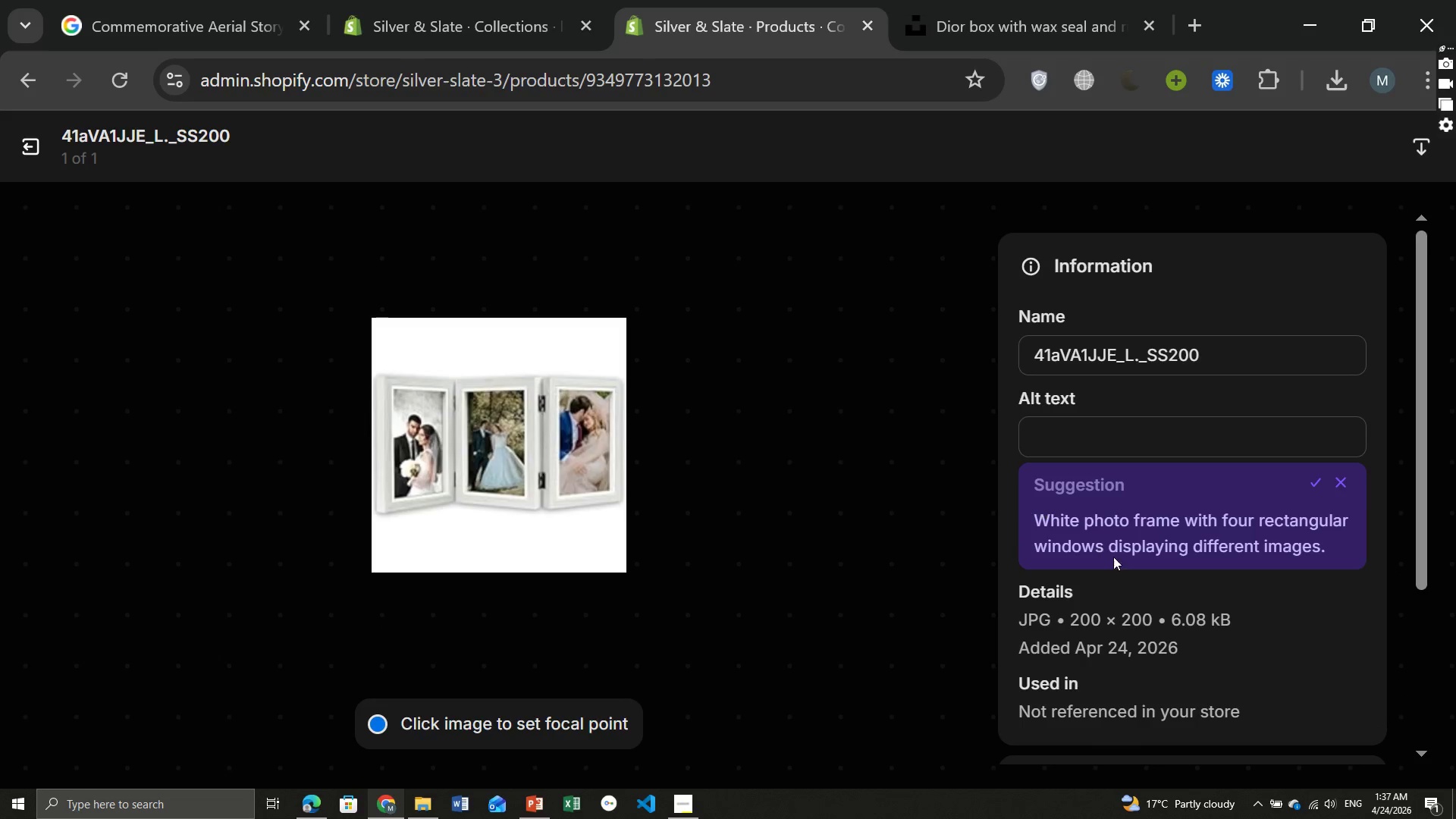 
left_click([1066, 419])
 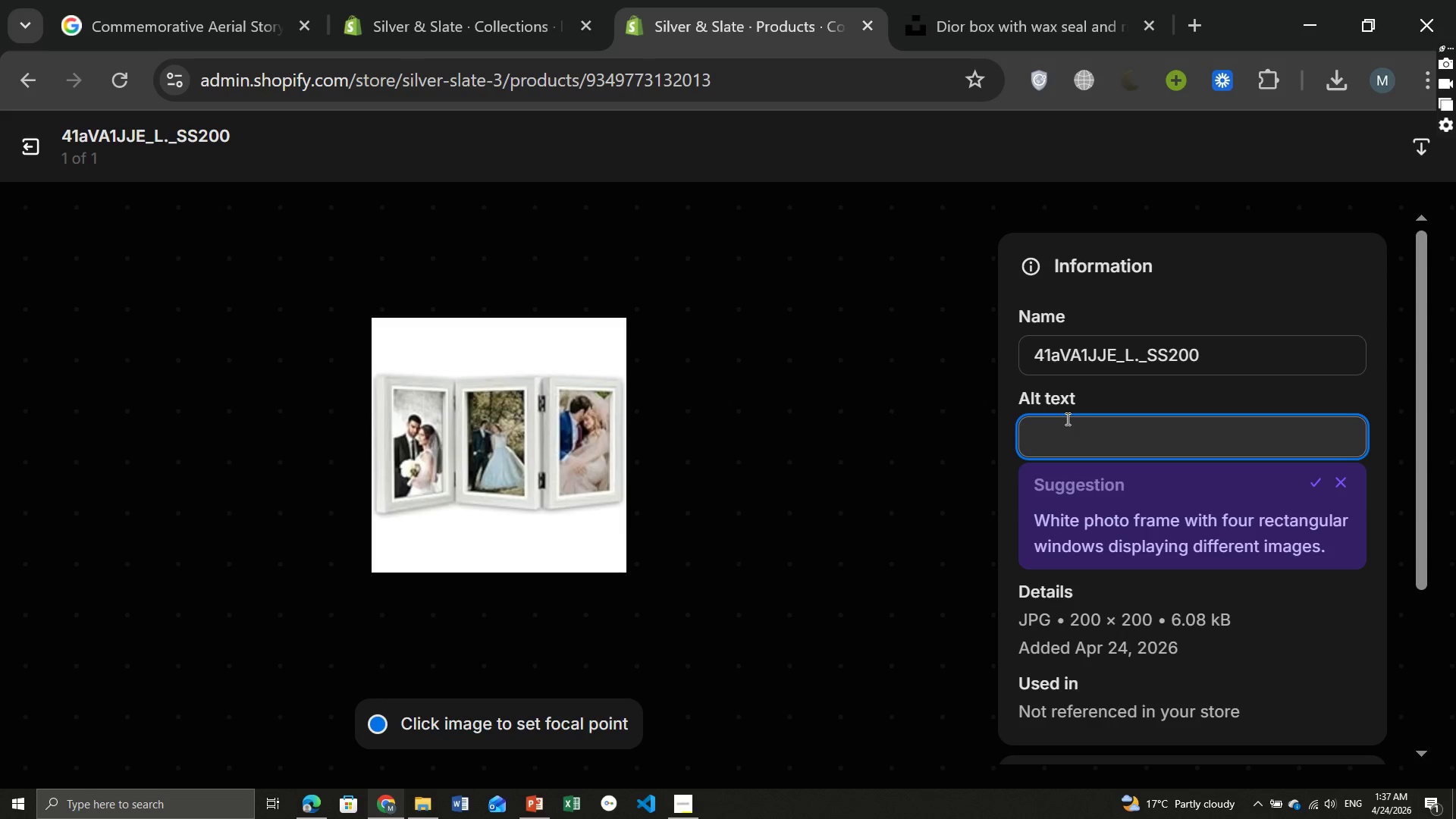 
wait(6.38)
 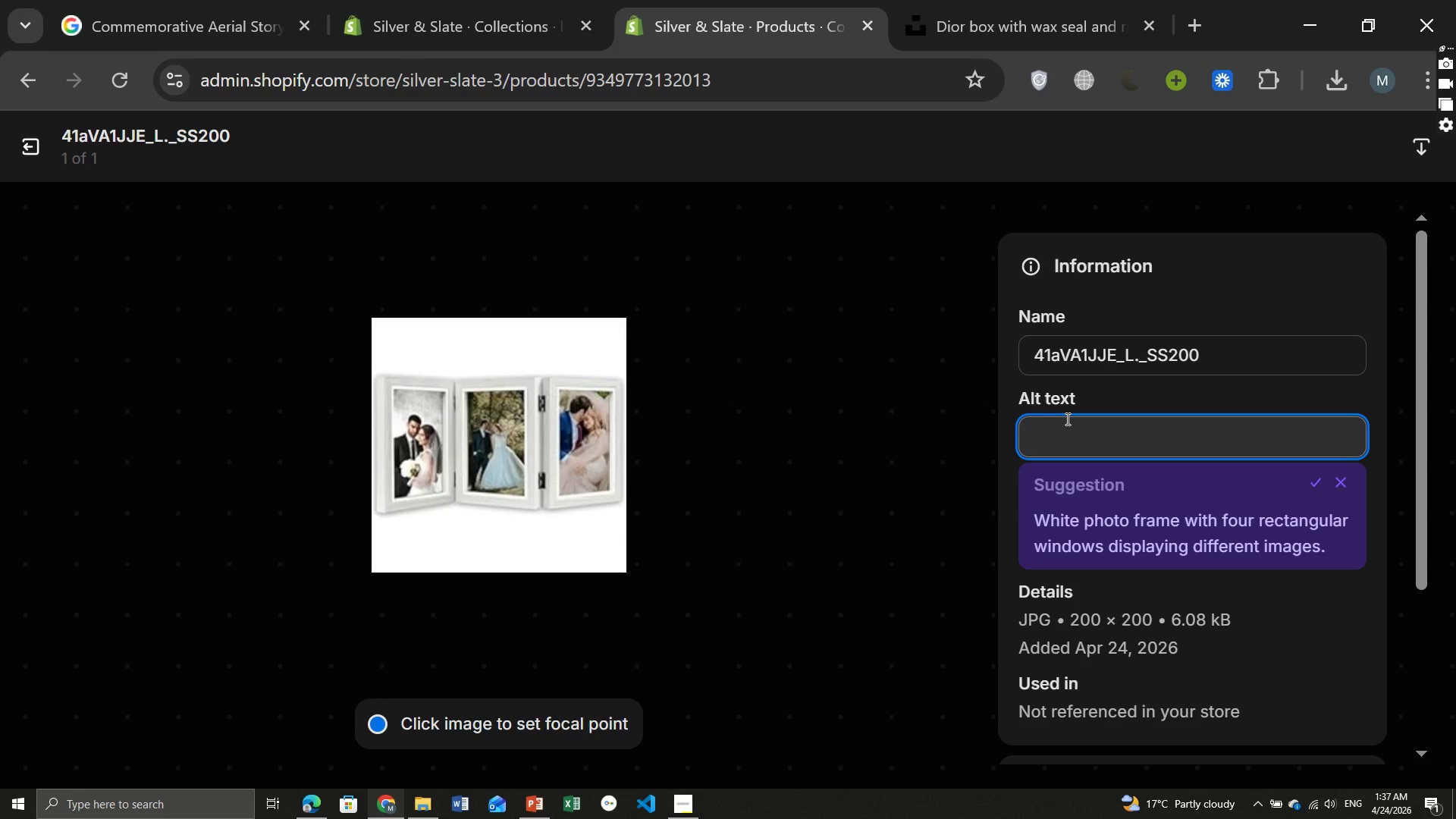 
type(Commemoriative aerial storyboard frame in wa)
 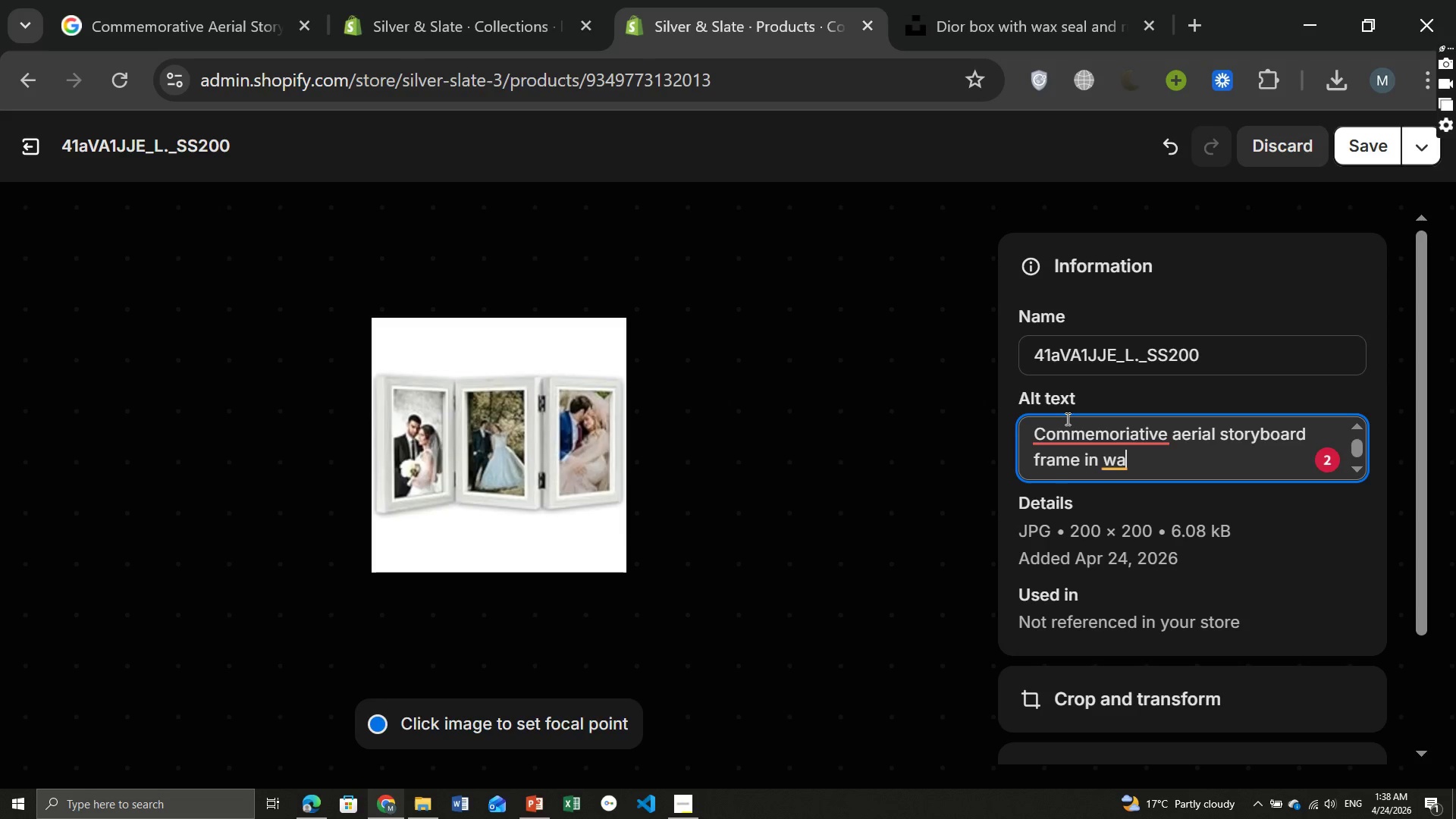 
wait(8.16)
 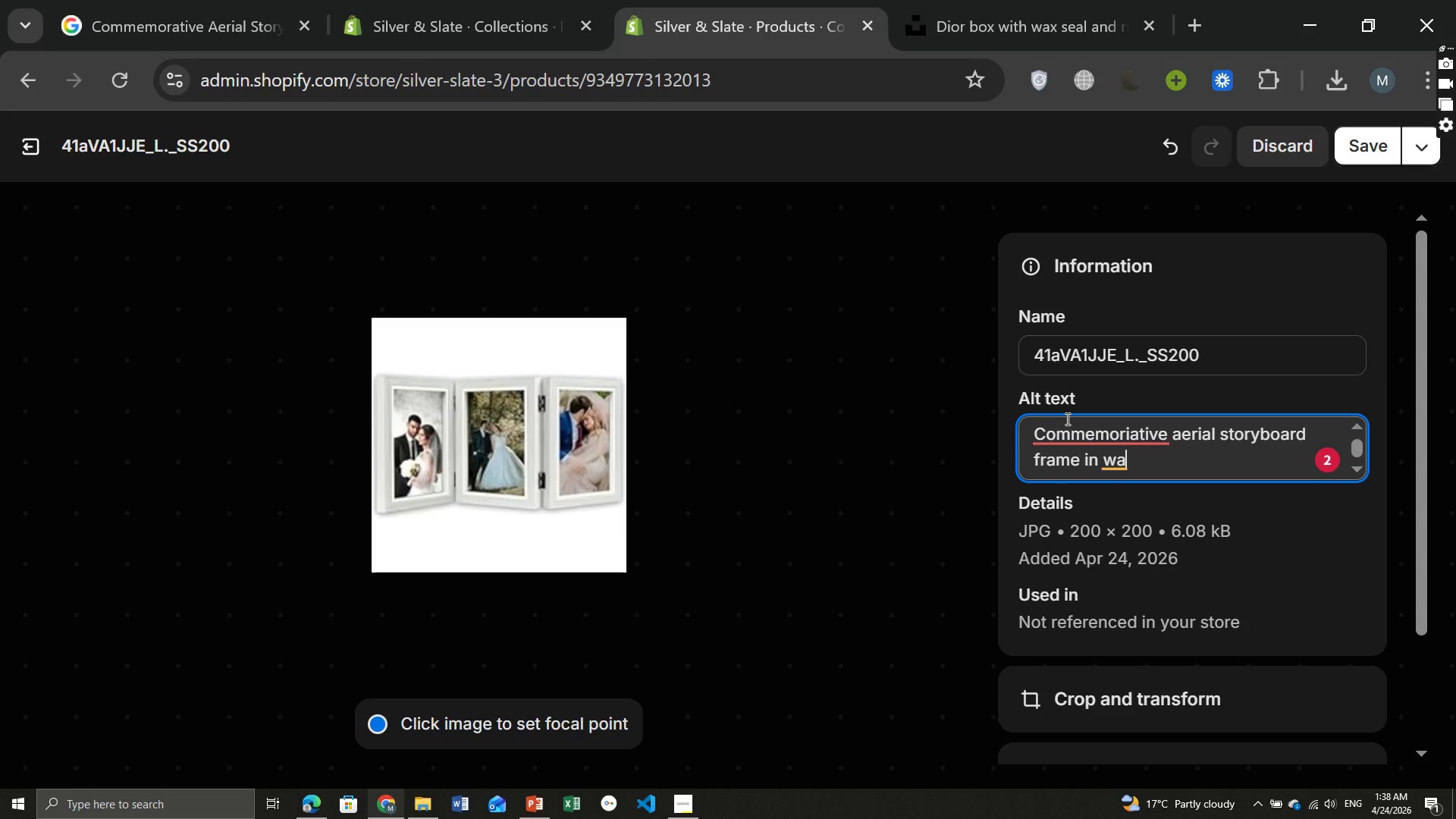 
type(lnut with three 8x8 drone wedding prints - horizontal orentation with cream mat)
 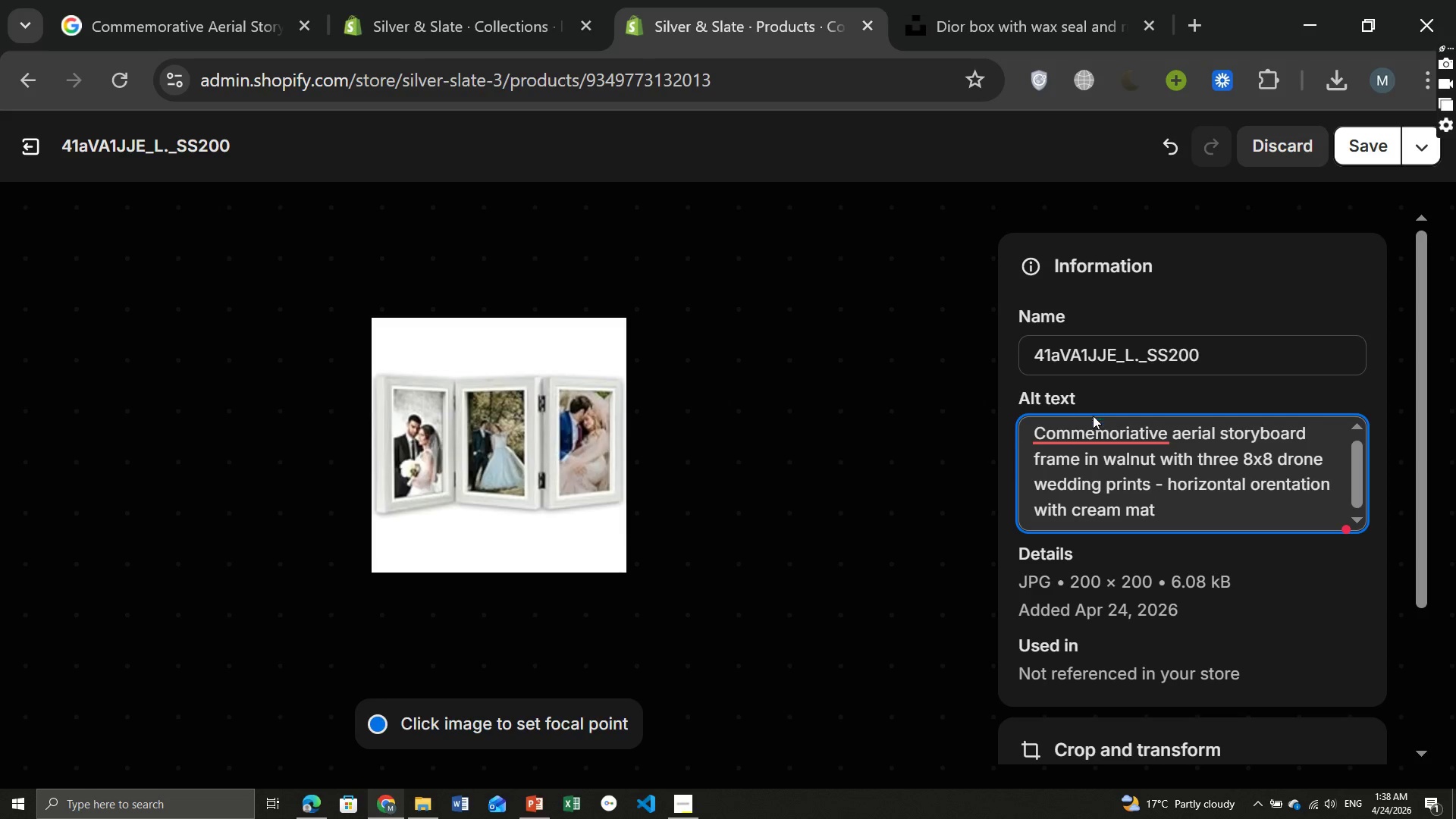 
left_click([1088, 434])
 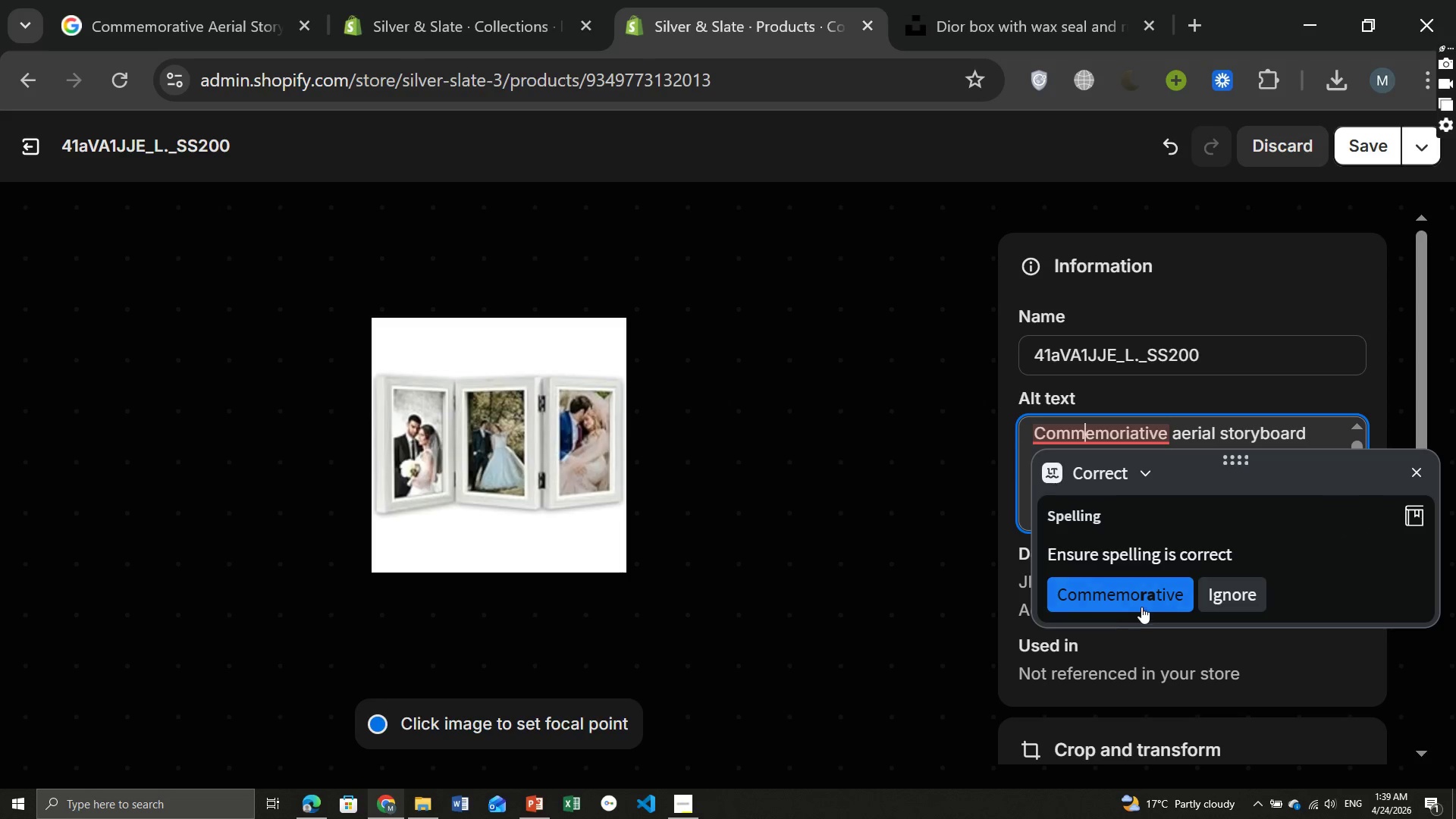 
left_click([1134, 598])
 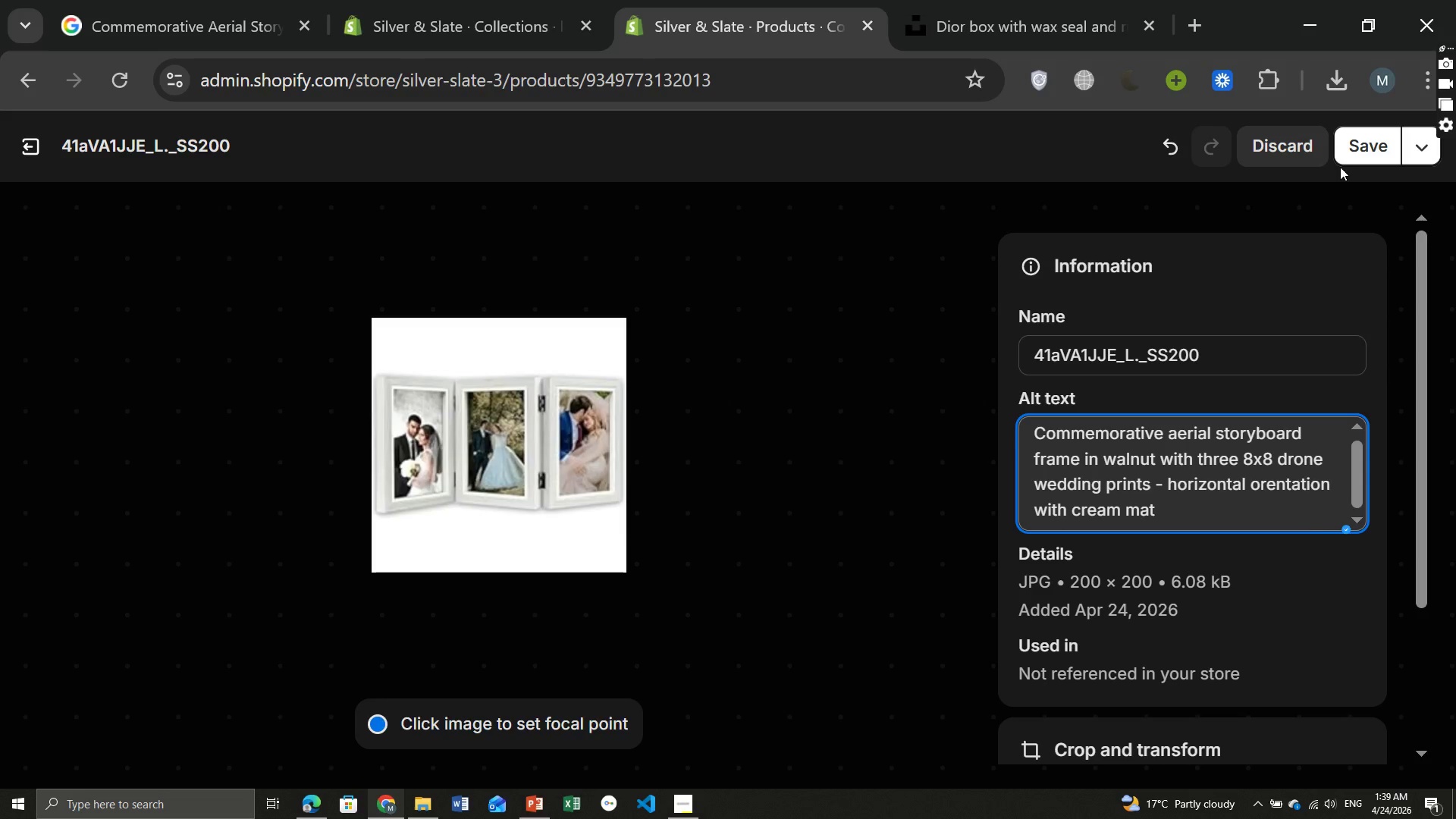 
wait(5.69)
 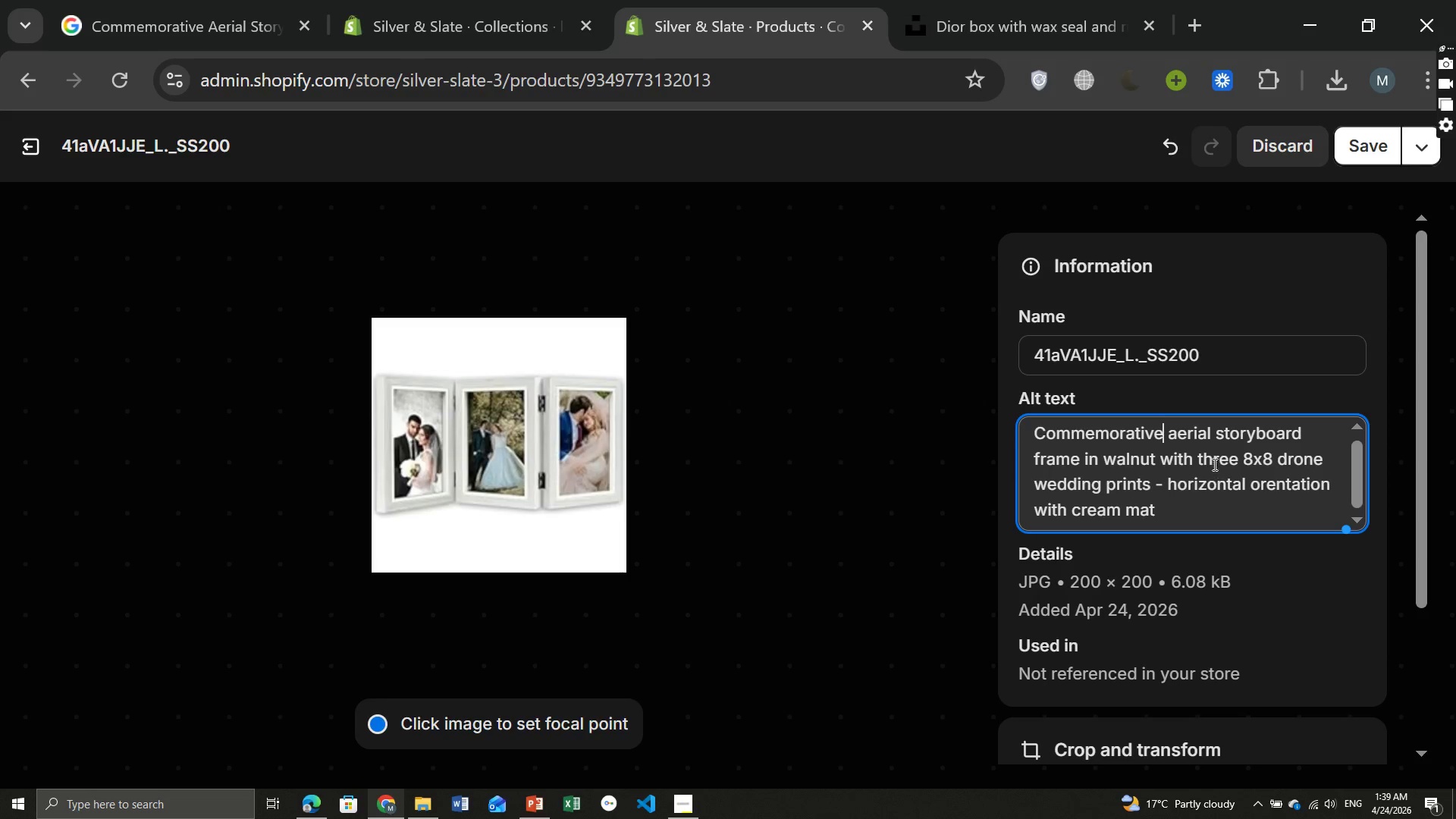 
left_click([1349, 145])
 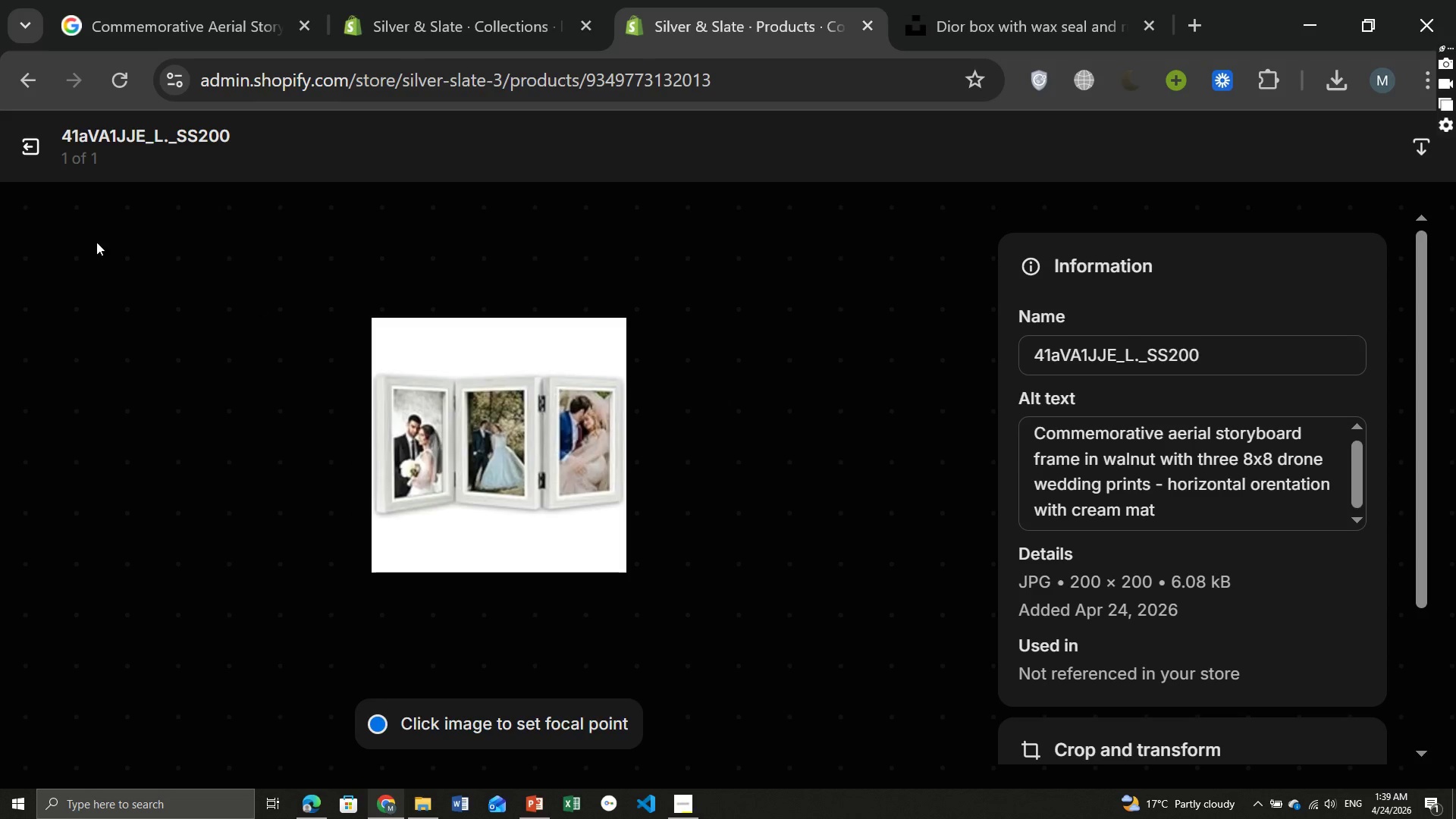 
left_click([31, 143])
 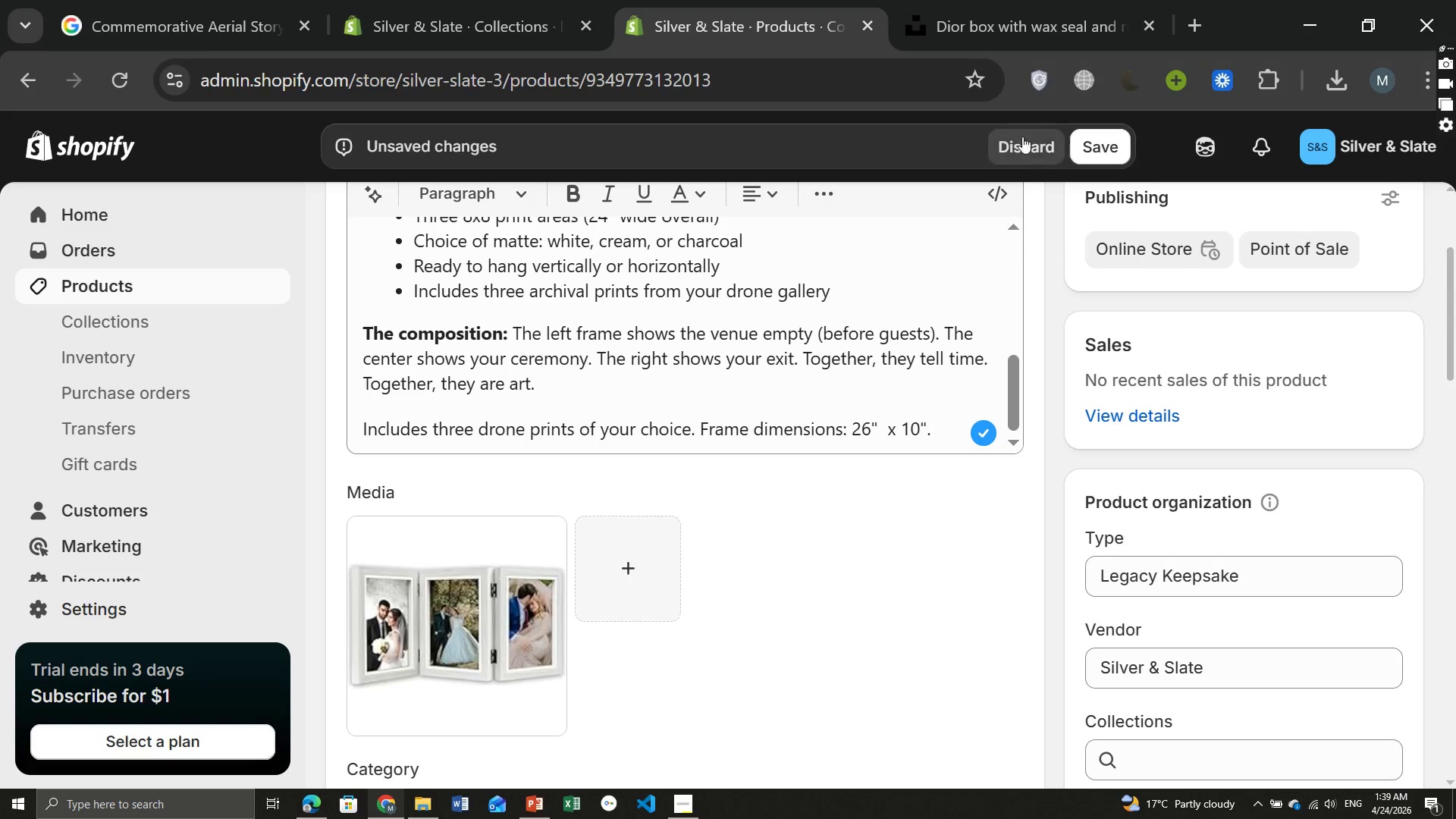 
left_click([1087, 143])
 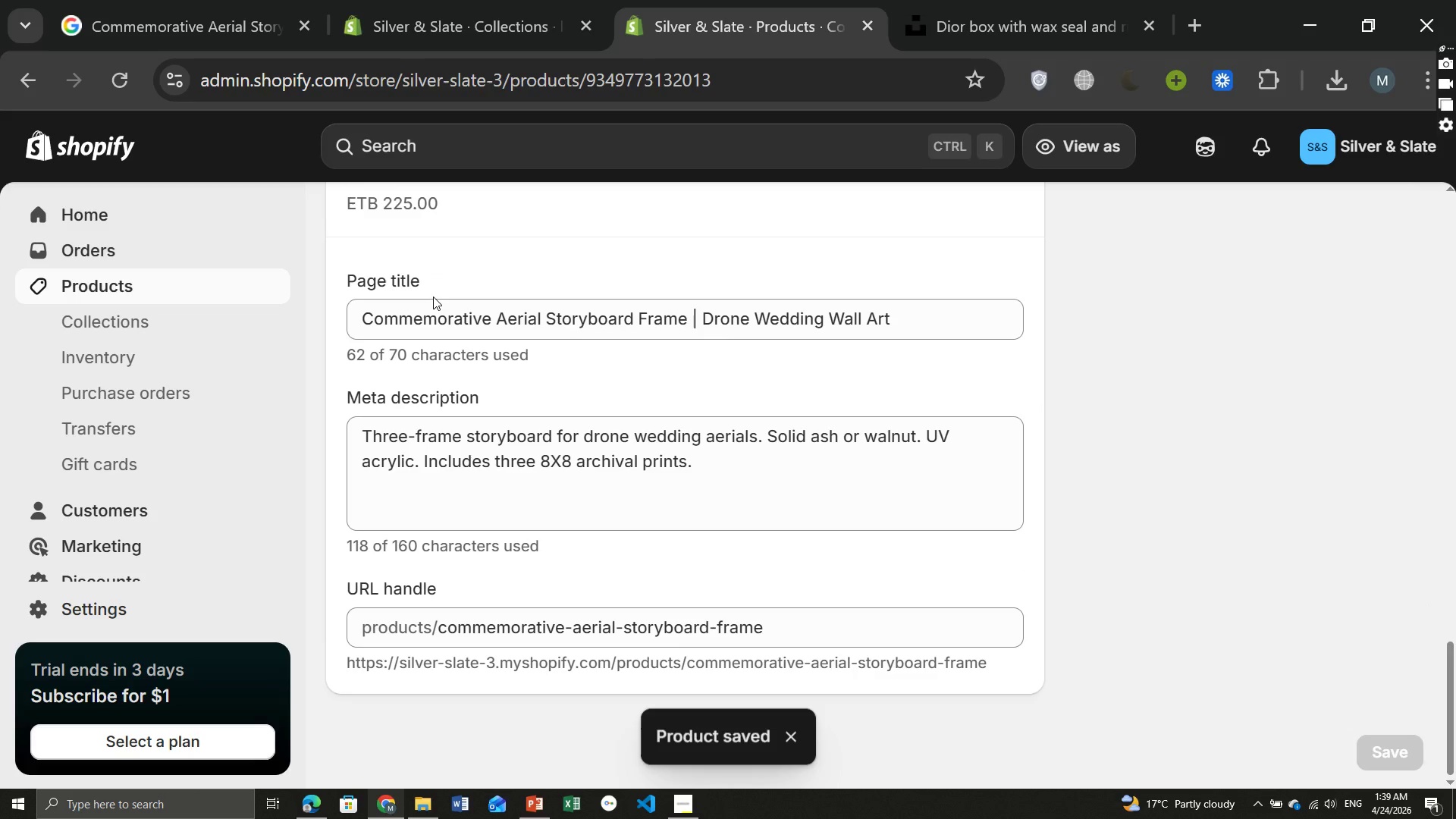 
wait(15.12)
 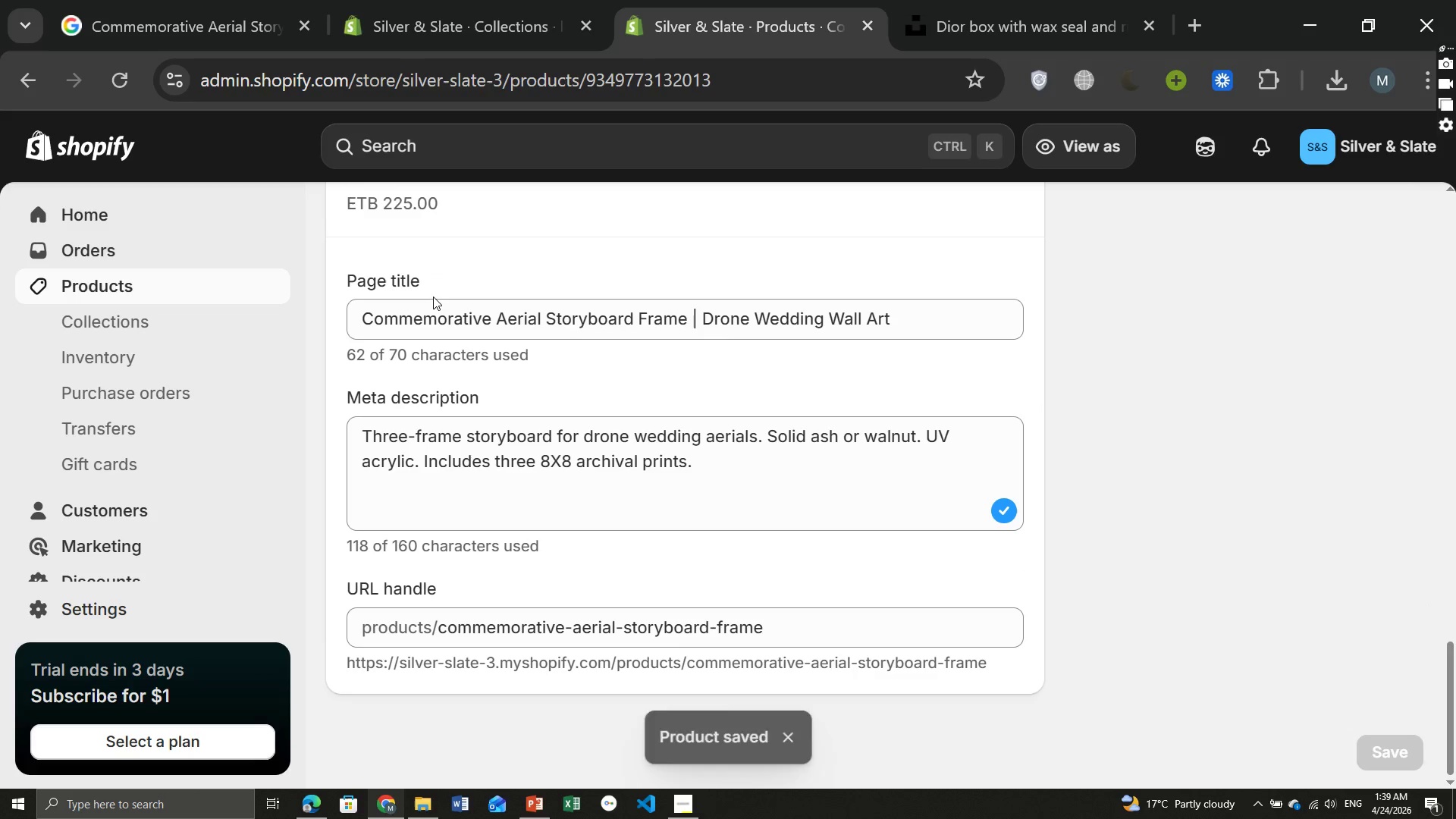 
key(Meta+PrintScreen)
 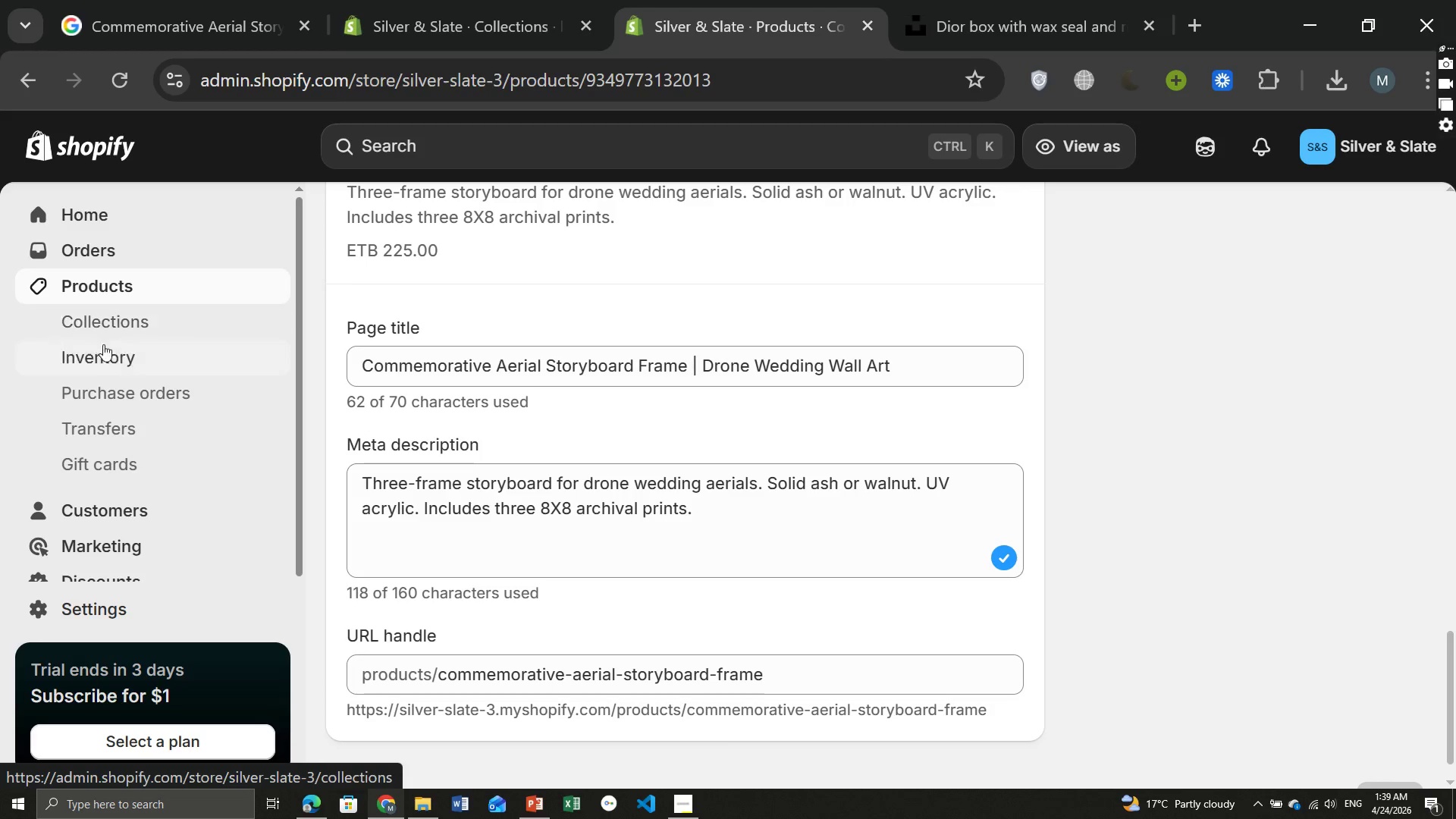 
left_click([127, 319])
 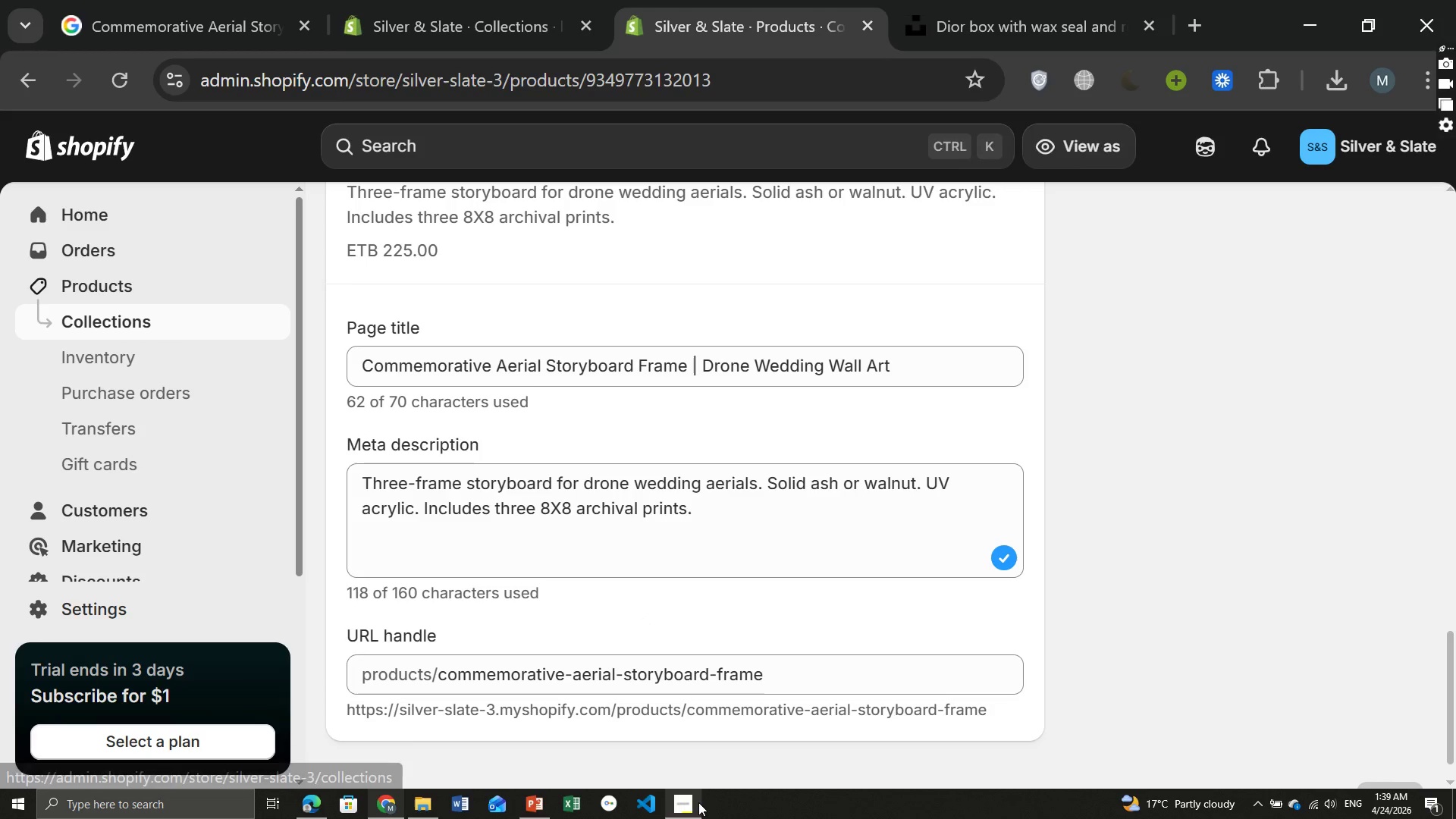 
left_click([694, 802])